 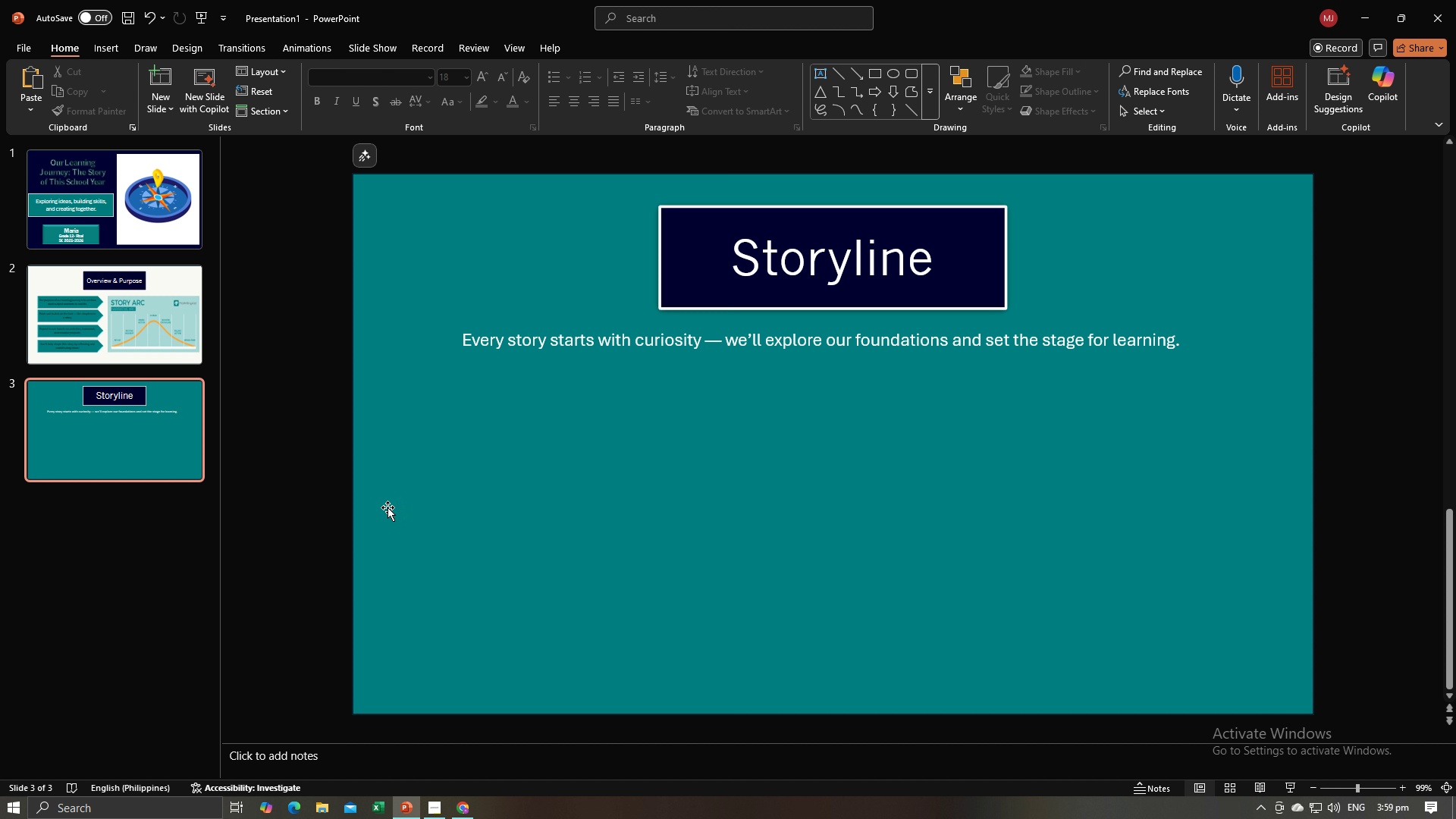 
left_click([328, 514])
 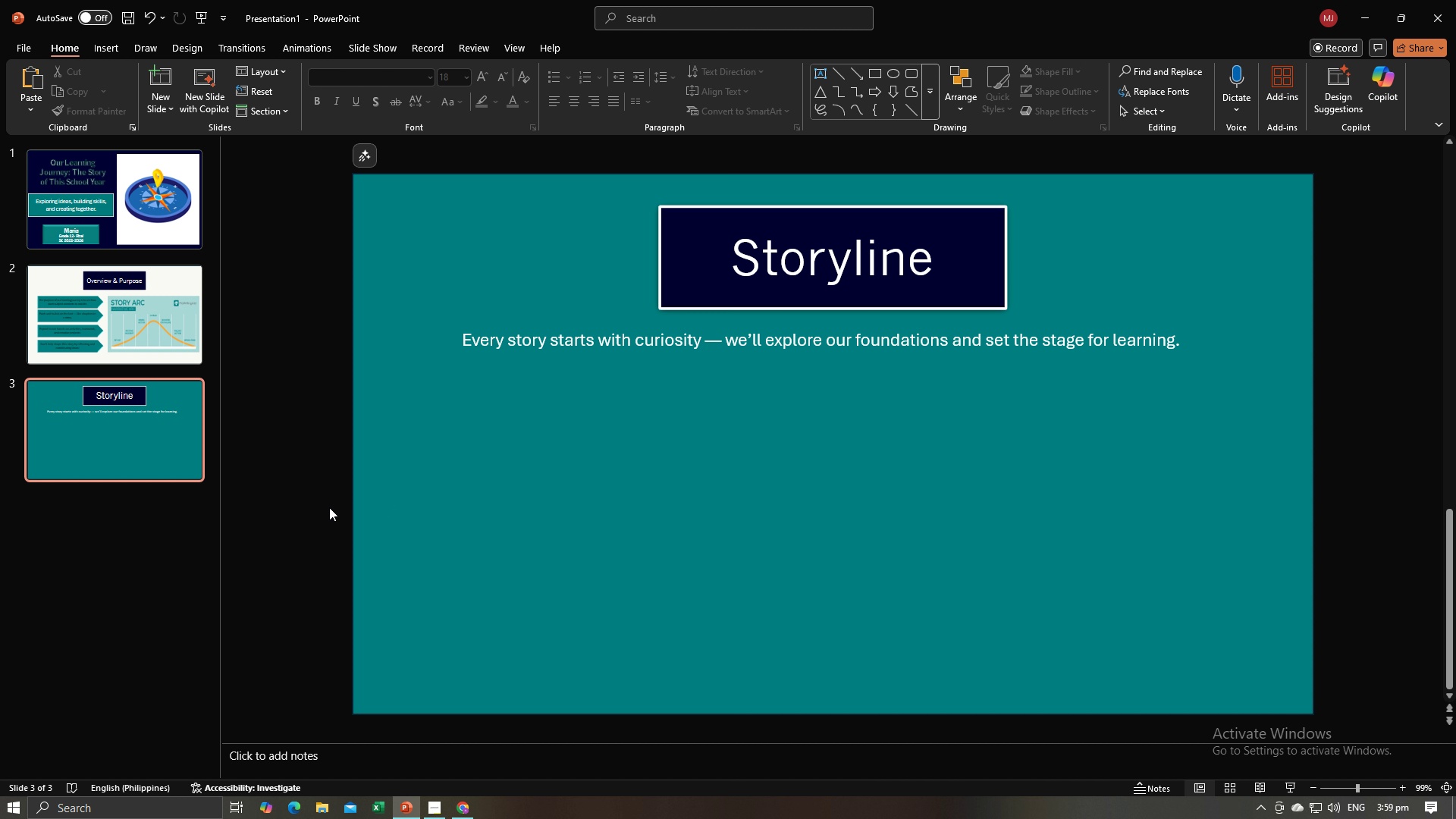 
key(Control+V)
 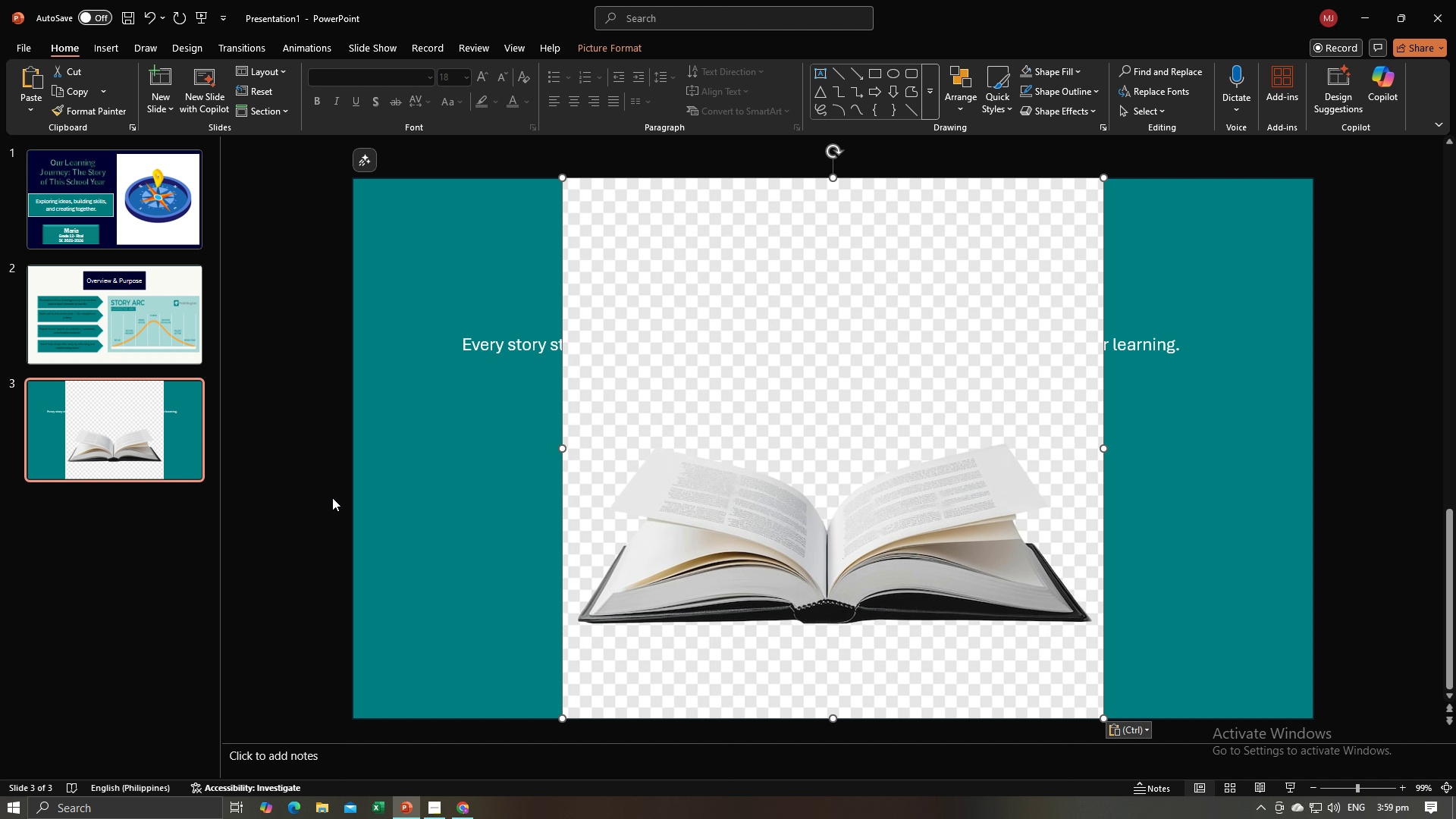 
wait(7.7)
 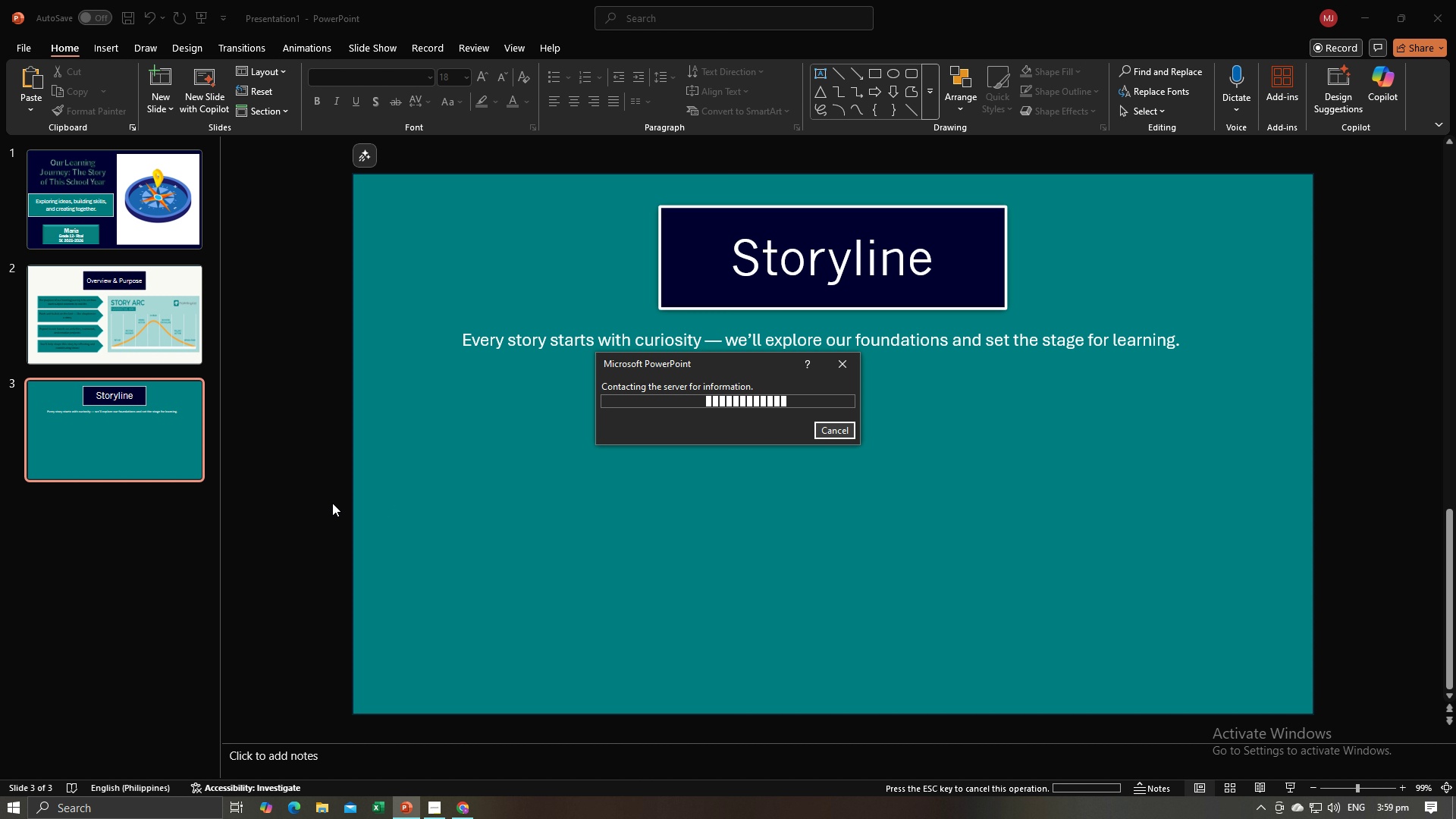 
double_click([890, 298])
 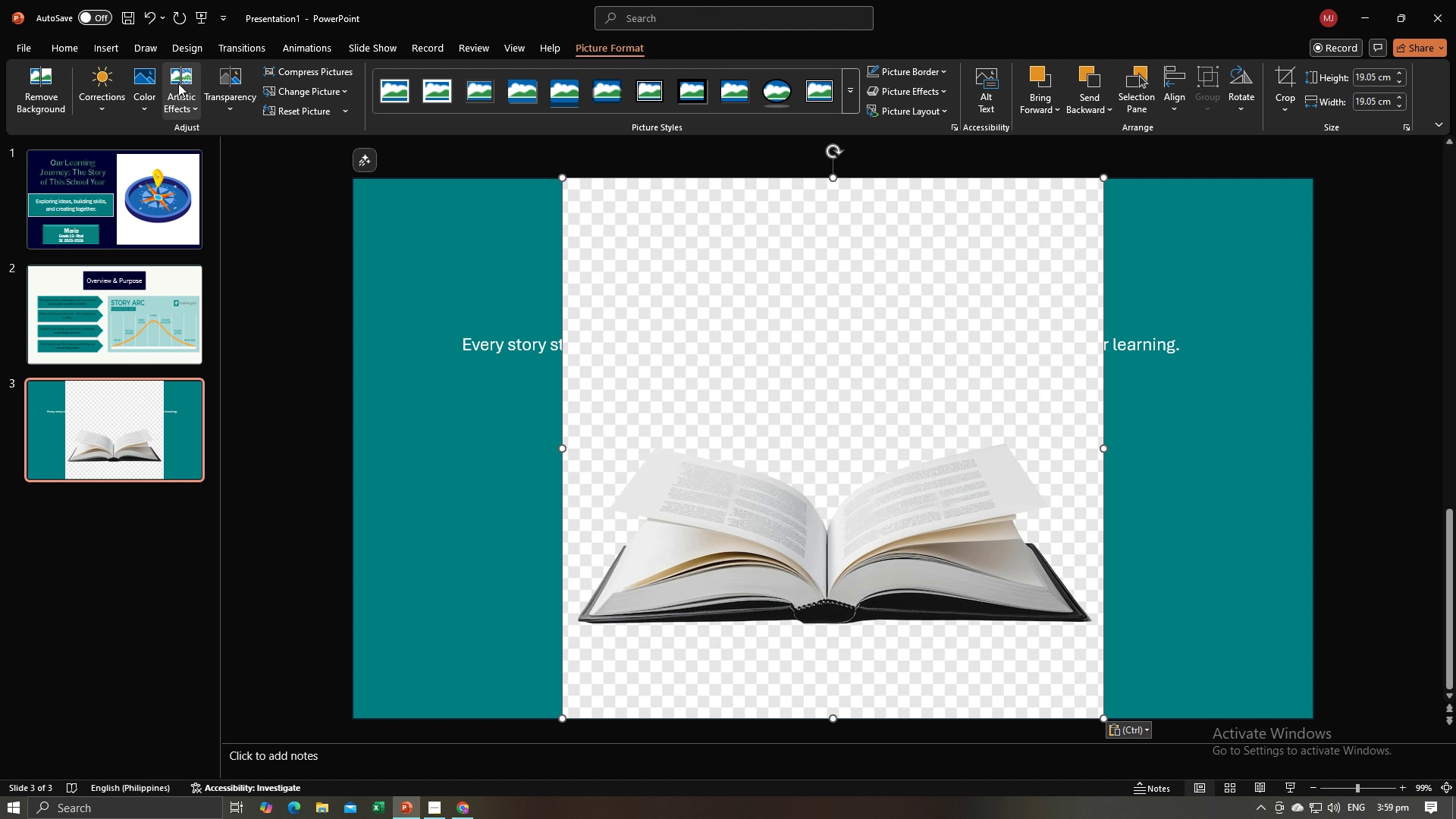 
left_click([178, 83])
 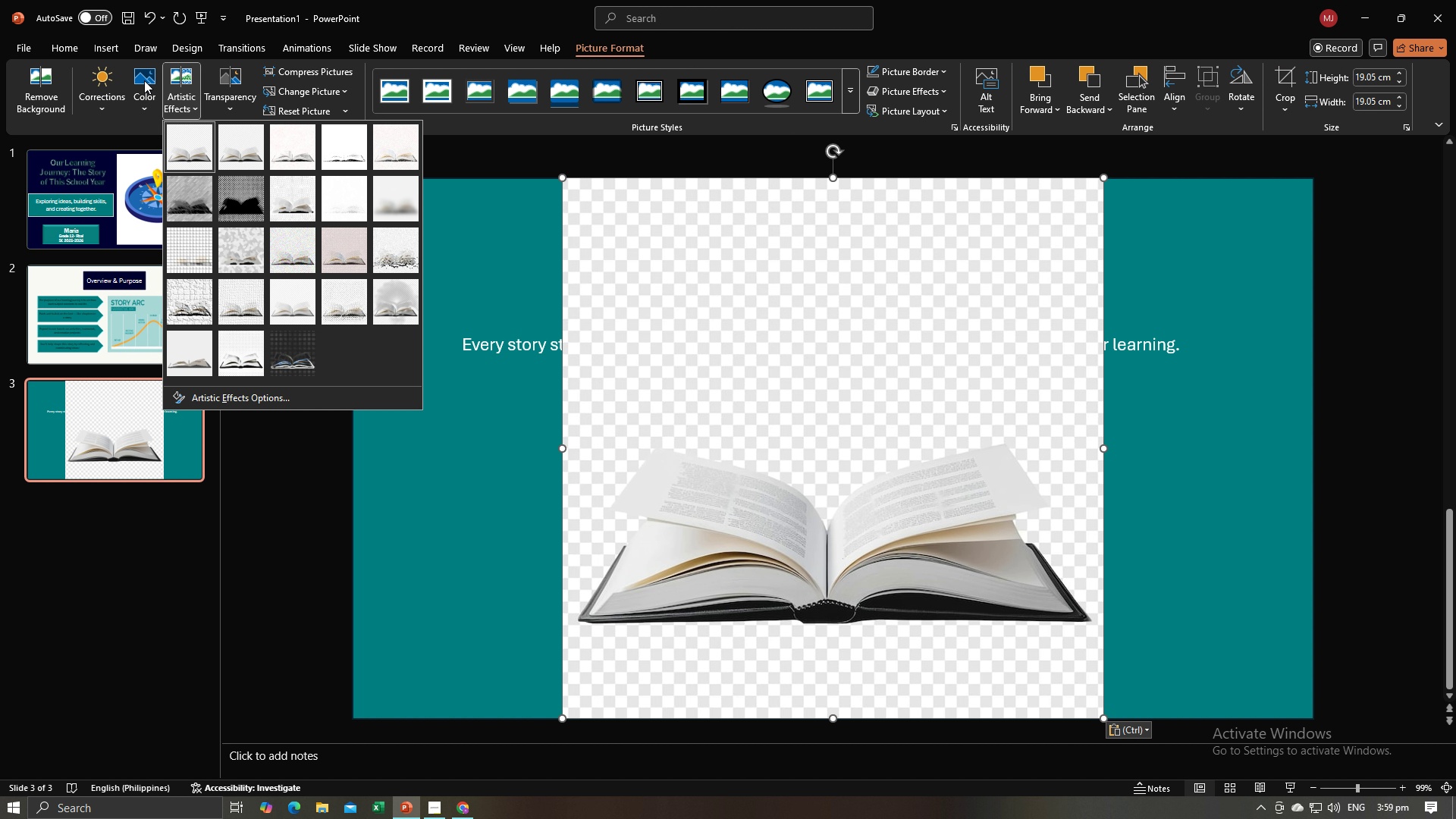 
left_click([144, 80])
 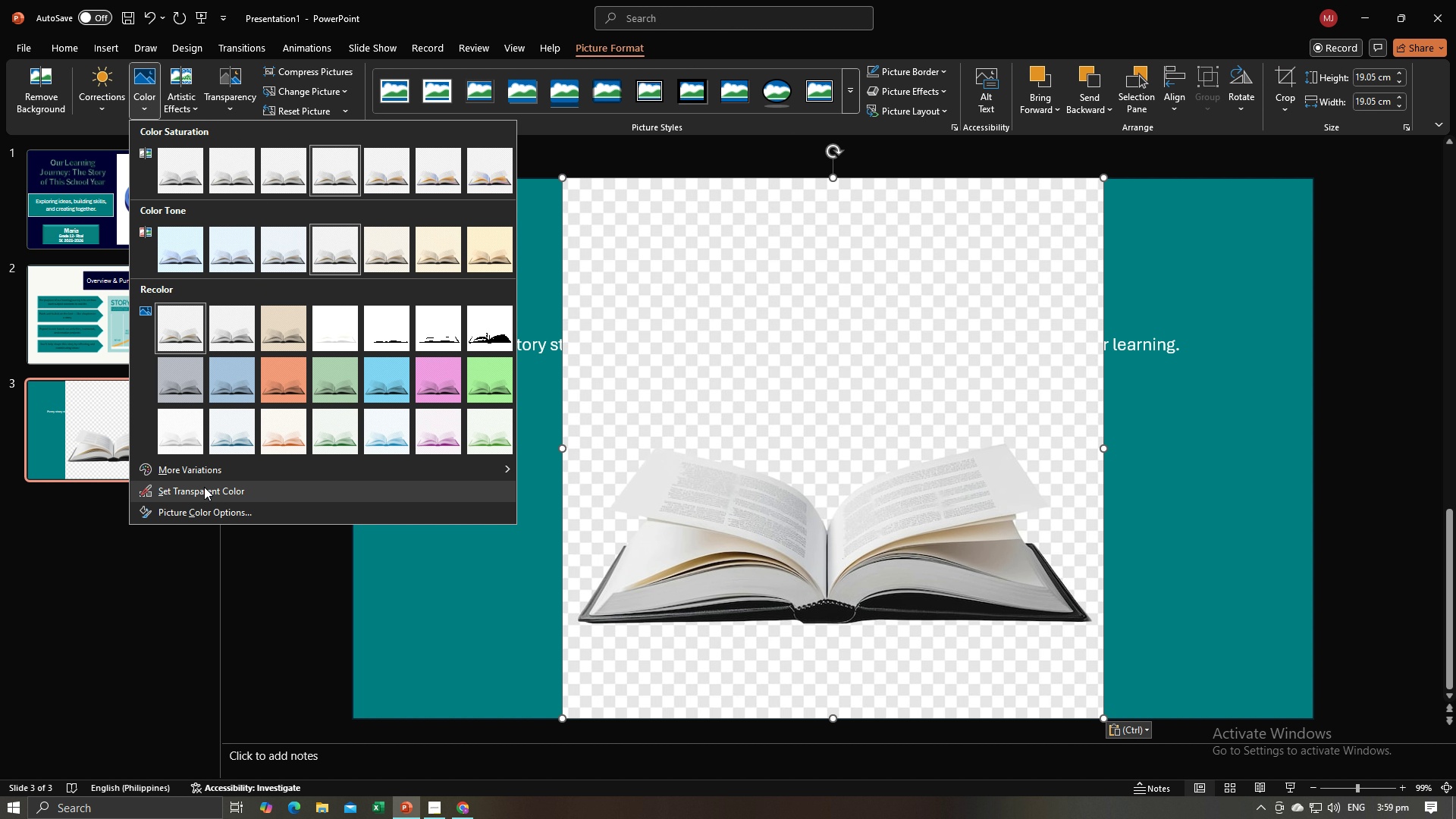 
left_click([203, 489])
 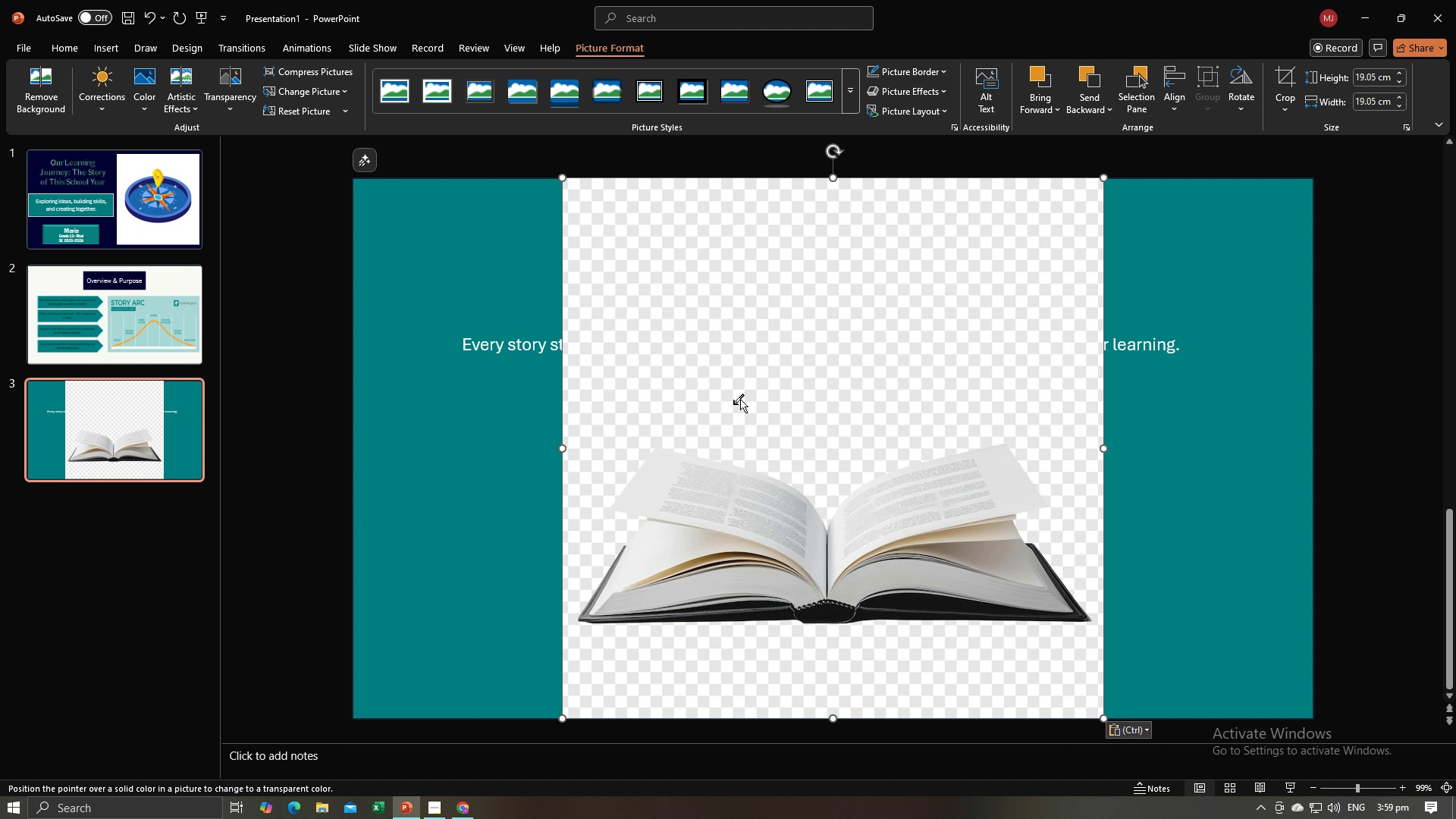 
left_click([734, 402])
 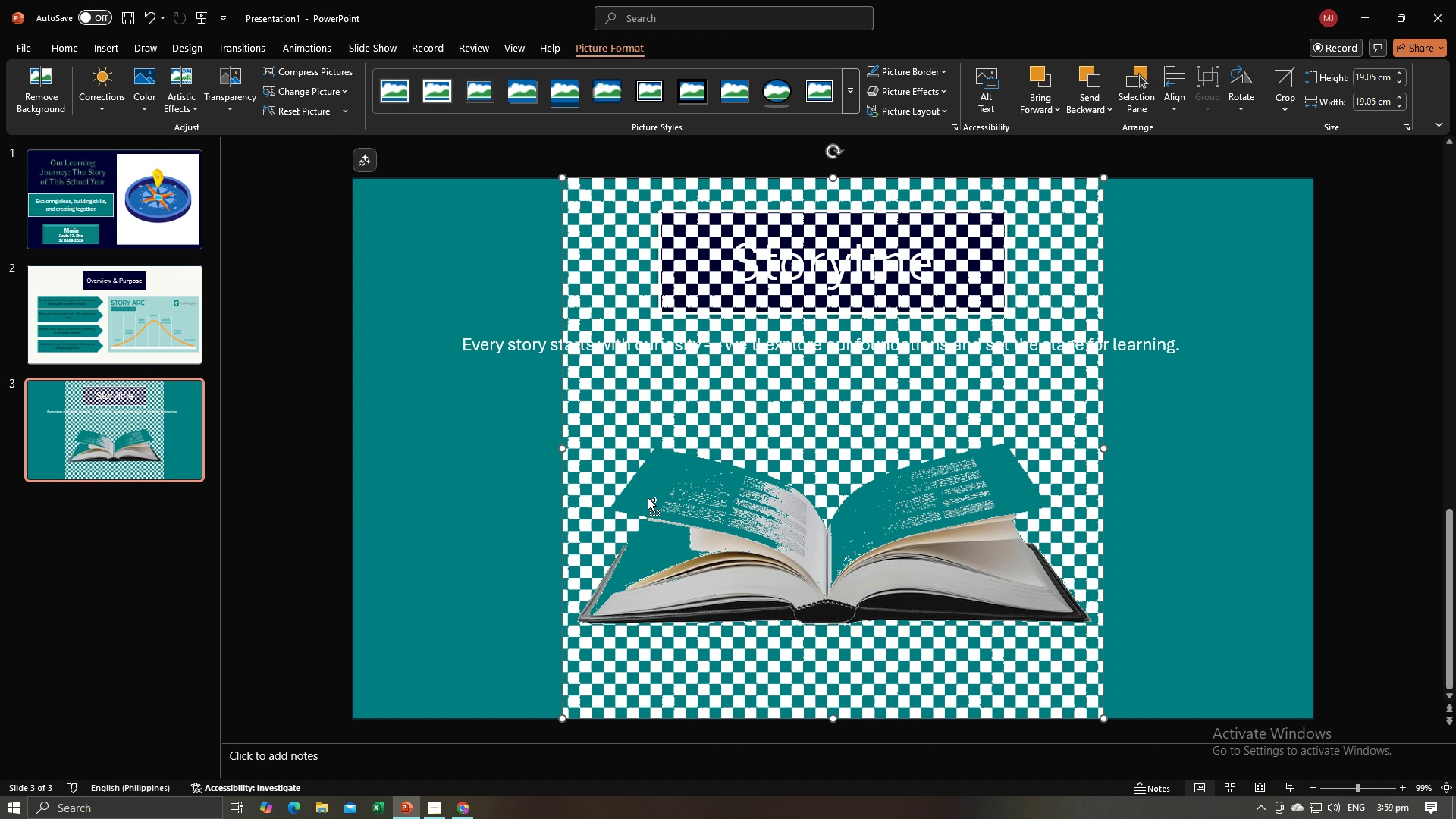 
key(Control+Z)
 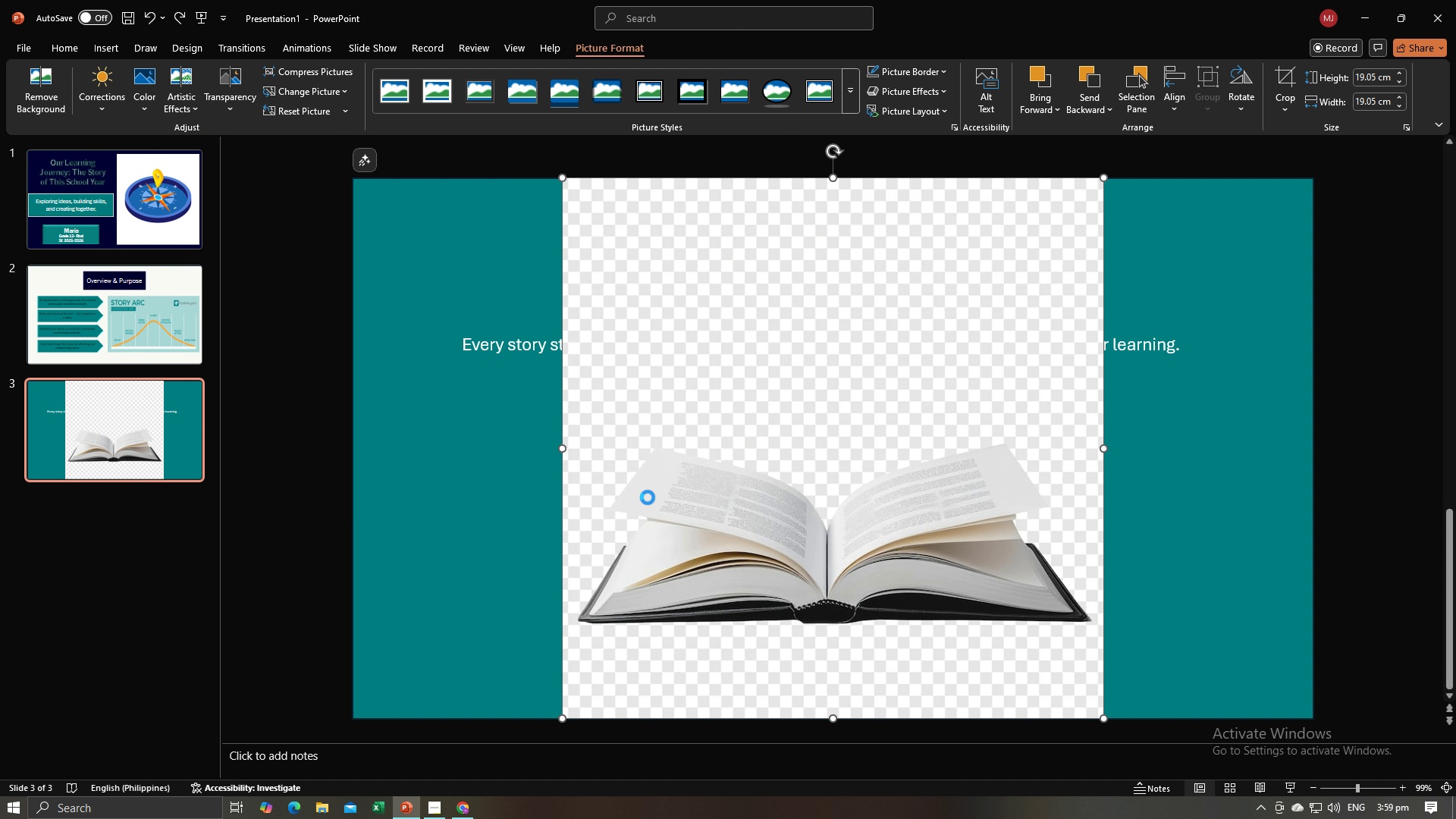 
key(Control+Z)
 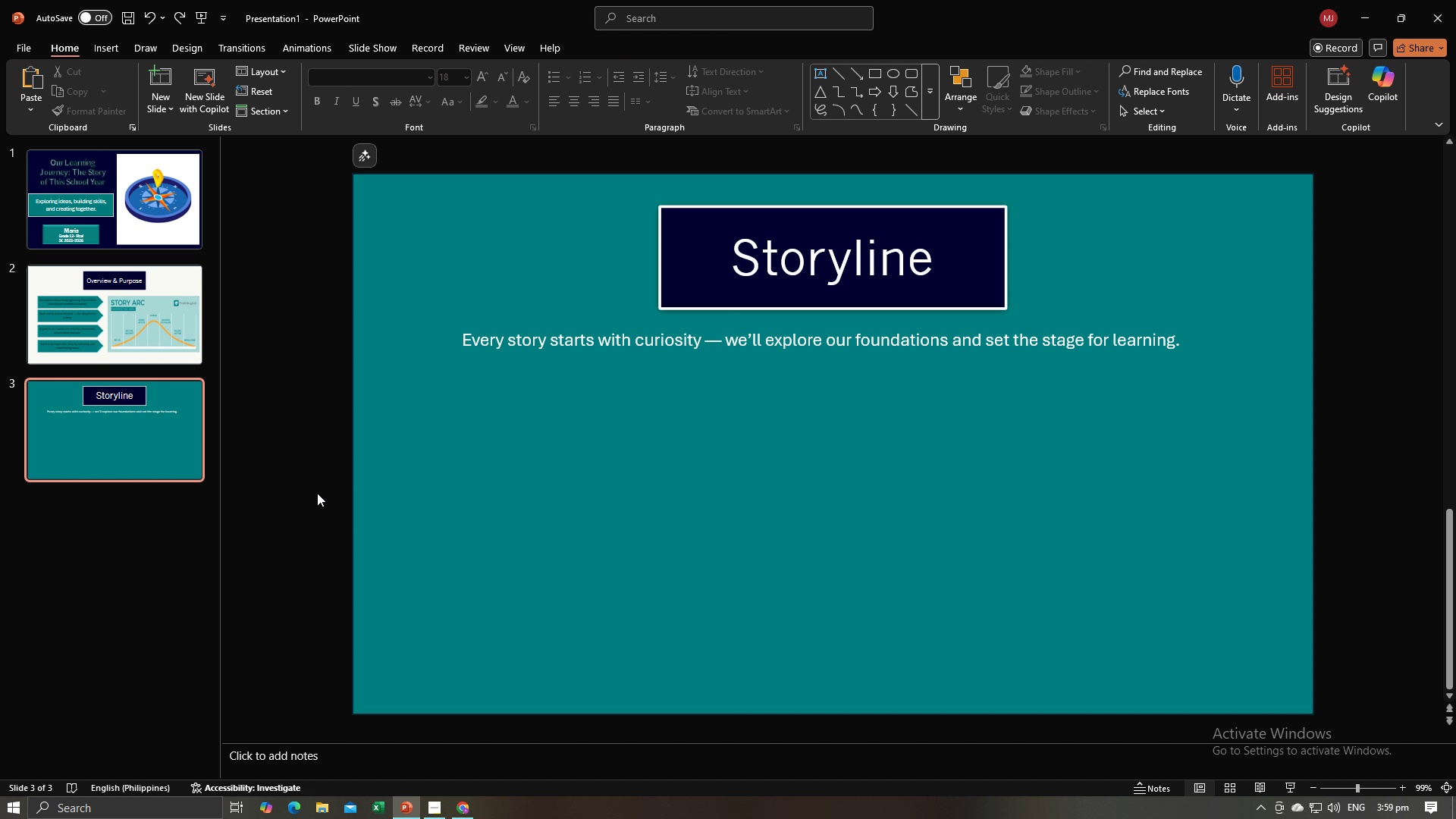 
left_click([312, 497])
 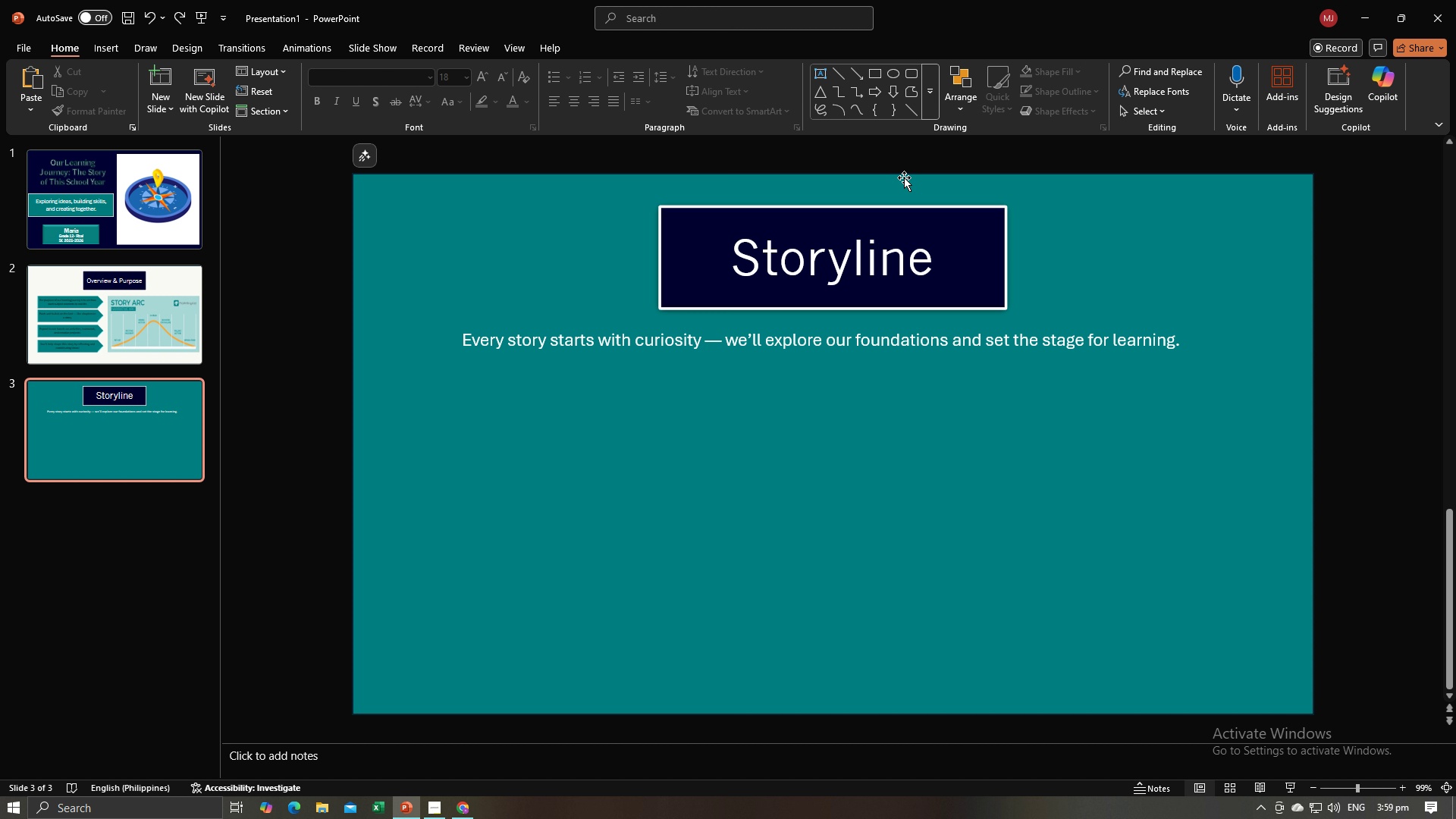 
key(Alt+AltLeft)
 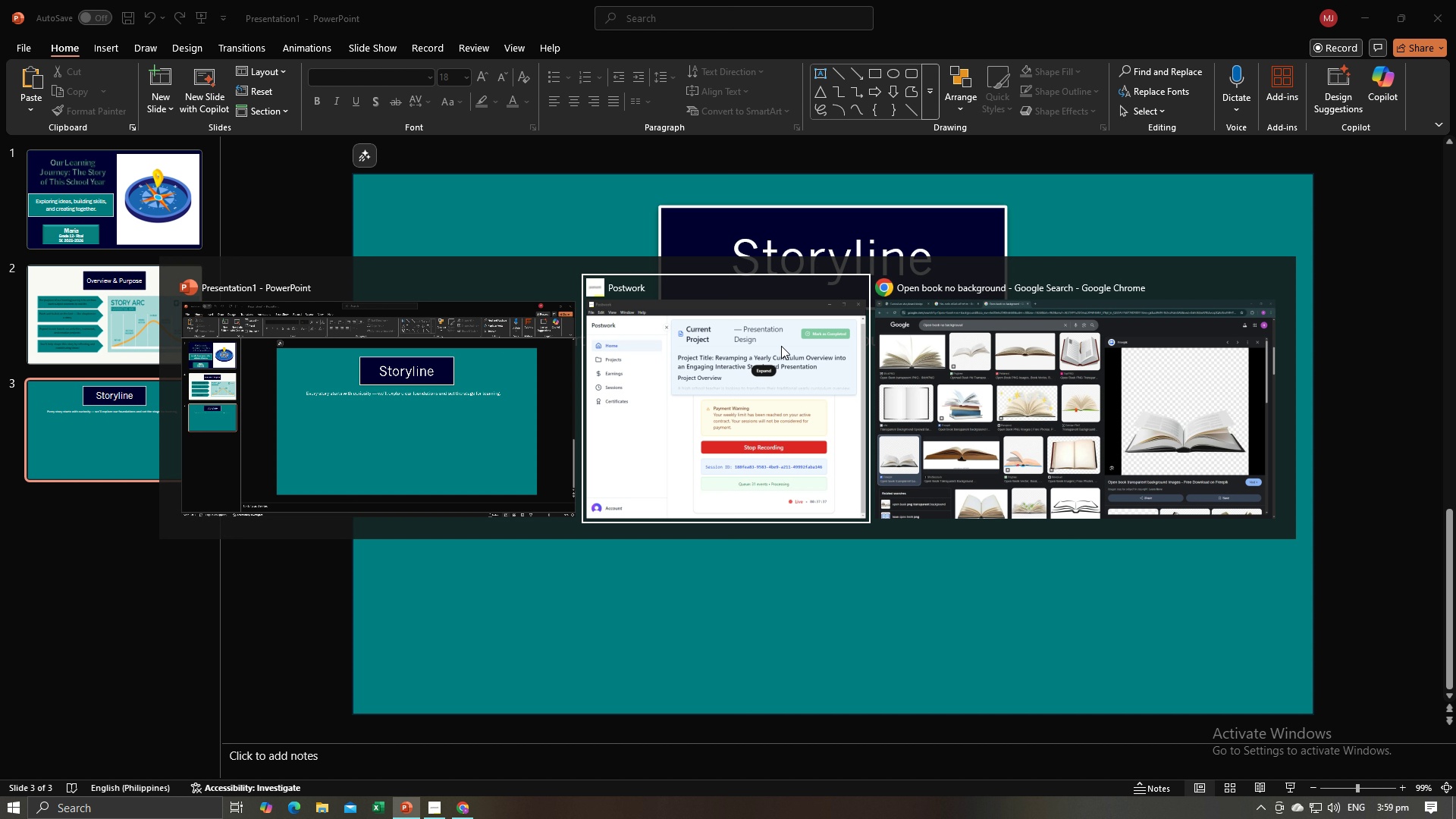 
key(Alt+Tab)